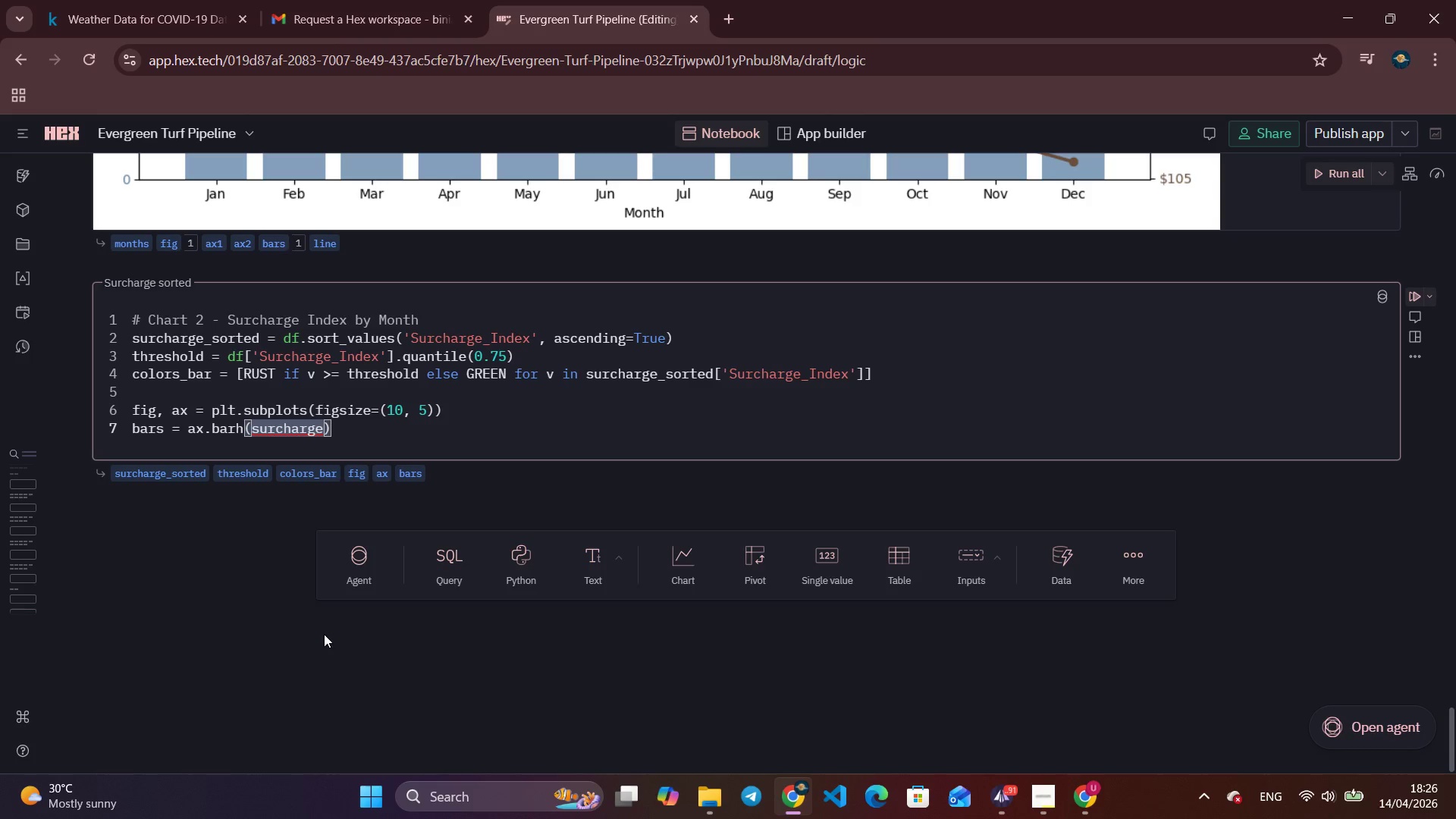 
type(_sorted['Month_Year)
 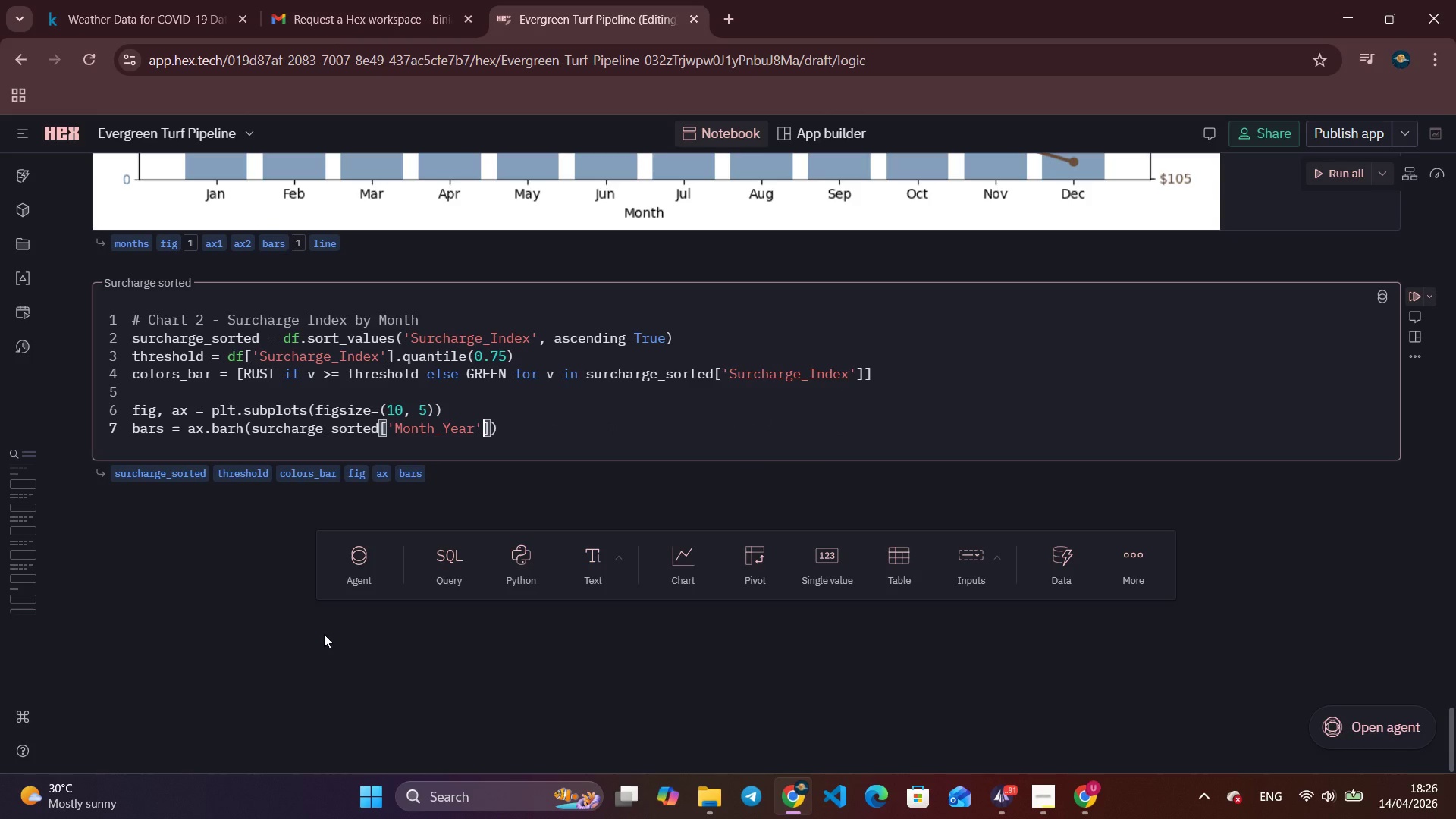 
 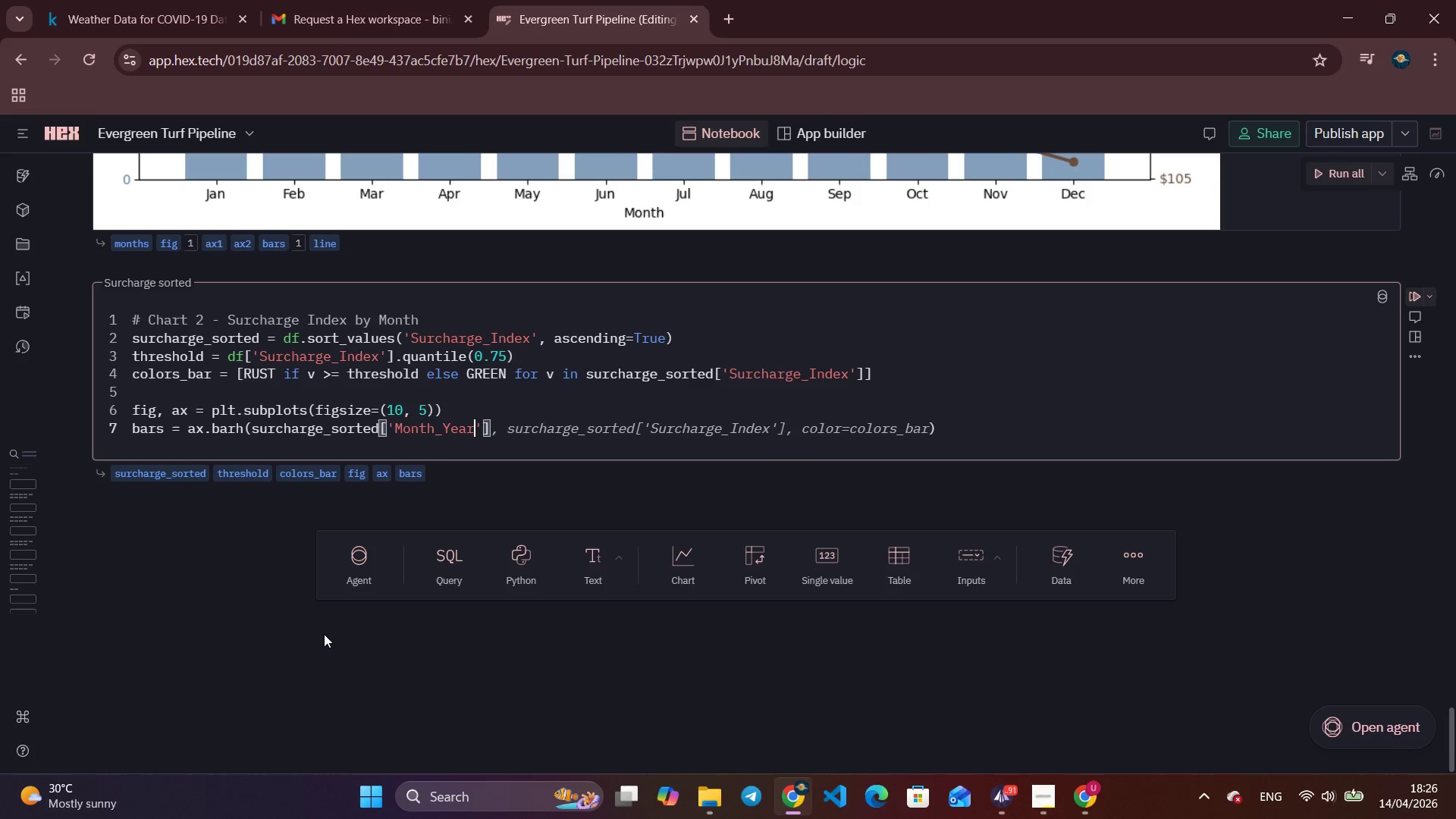 
key(ArrowRight)
 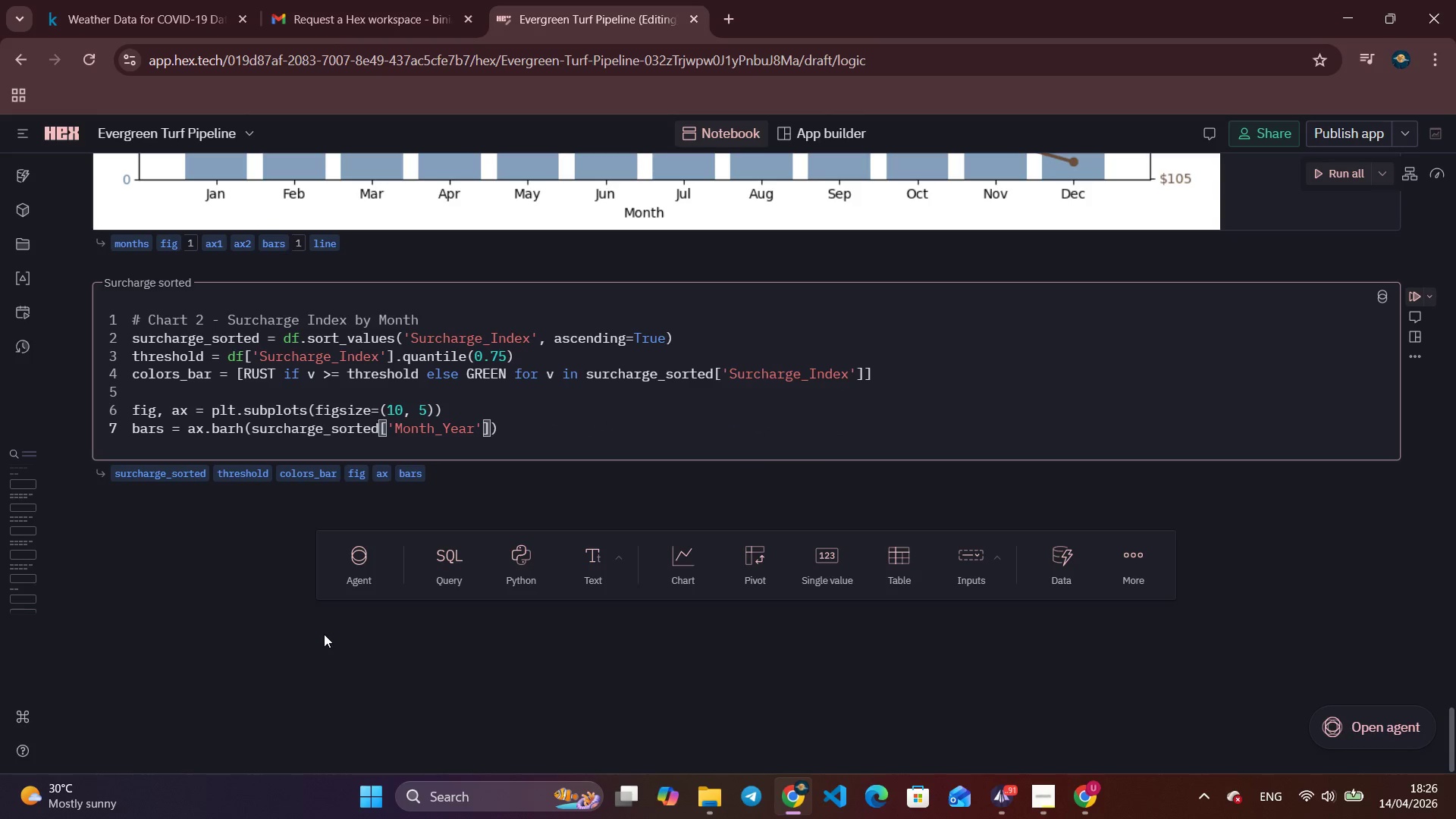 
key(ArrowRight)
 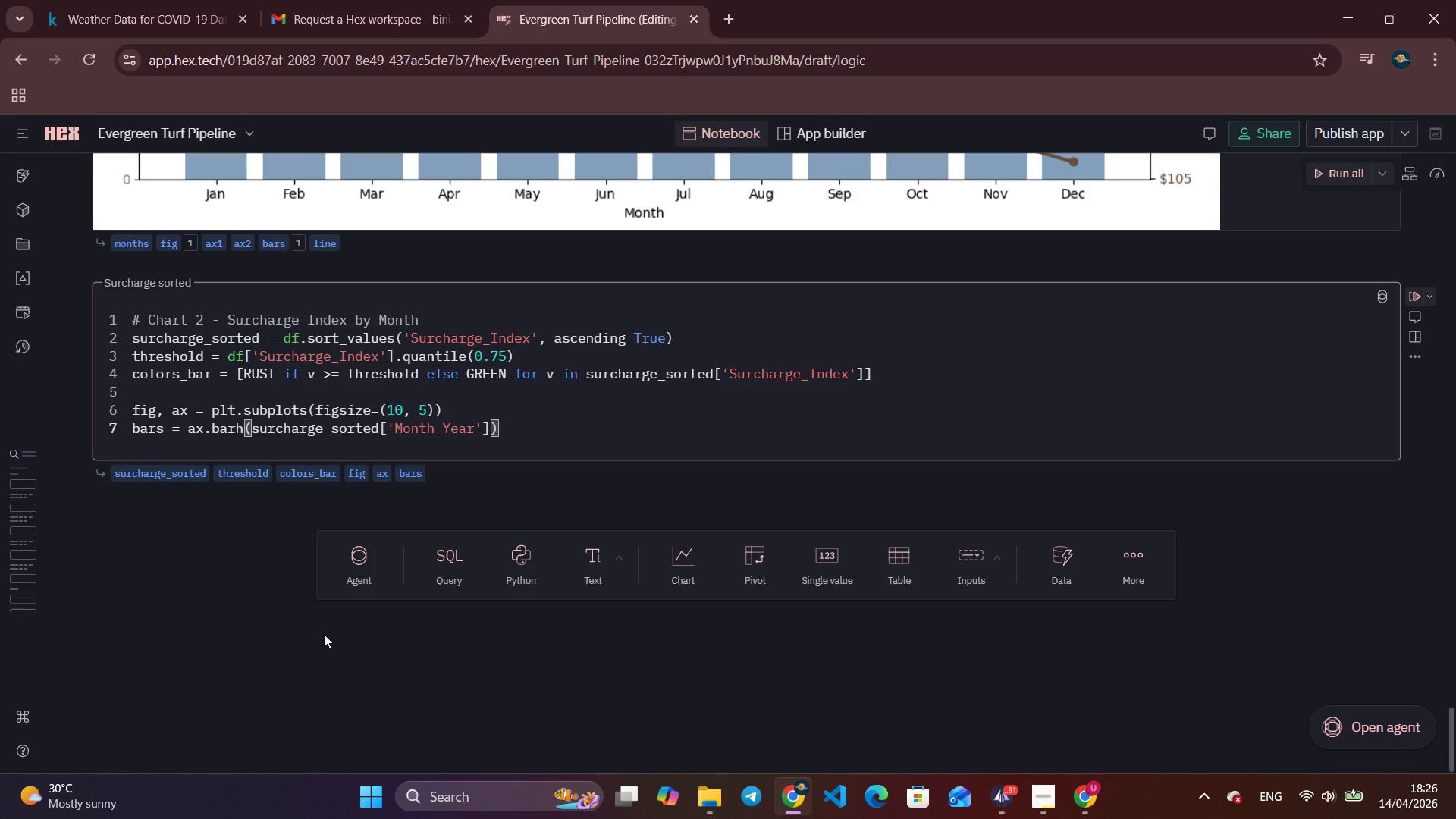 
type(, surcharge_sorted['Surcharge_Index)
 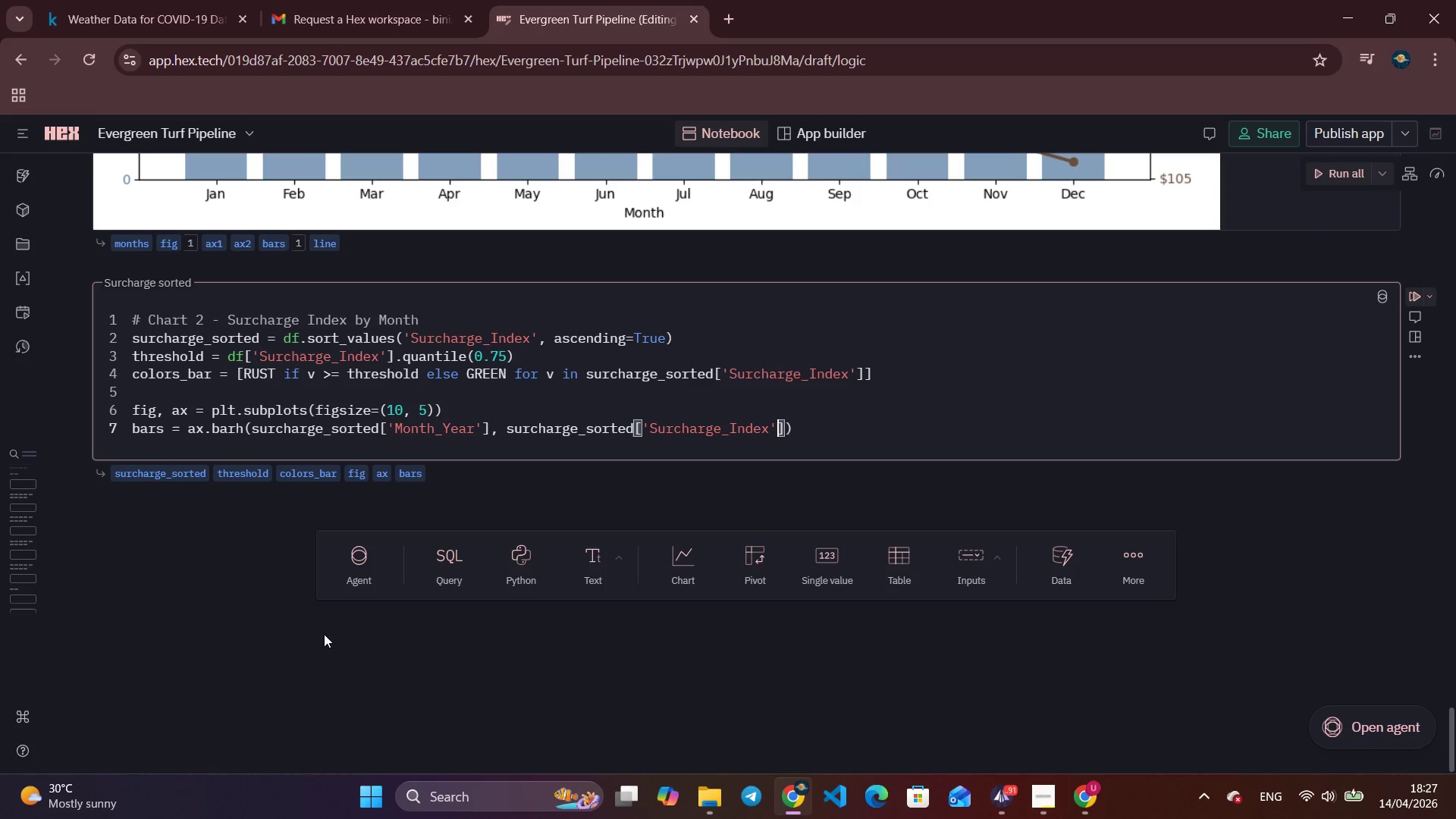 
 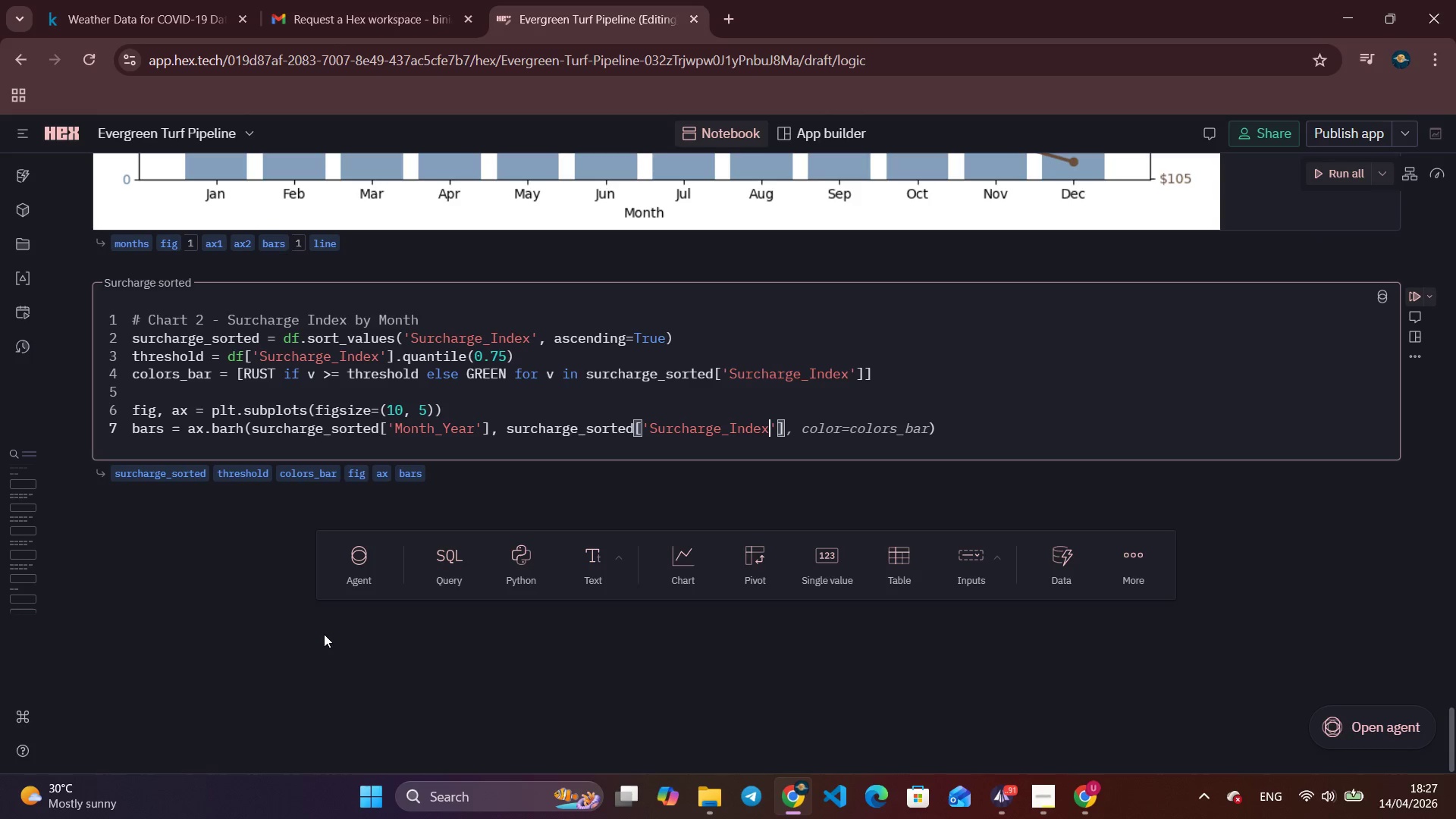 
key(ArrowRight)
 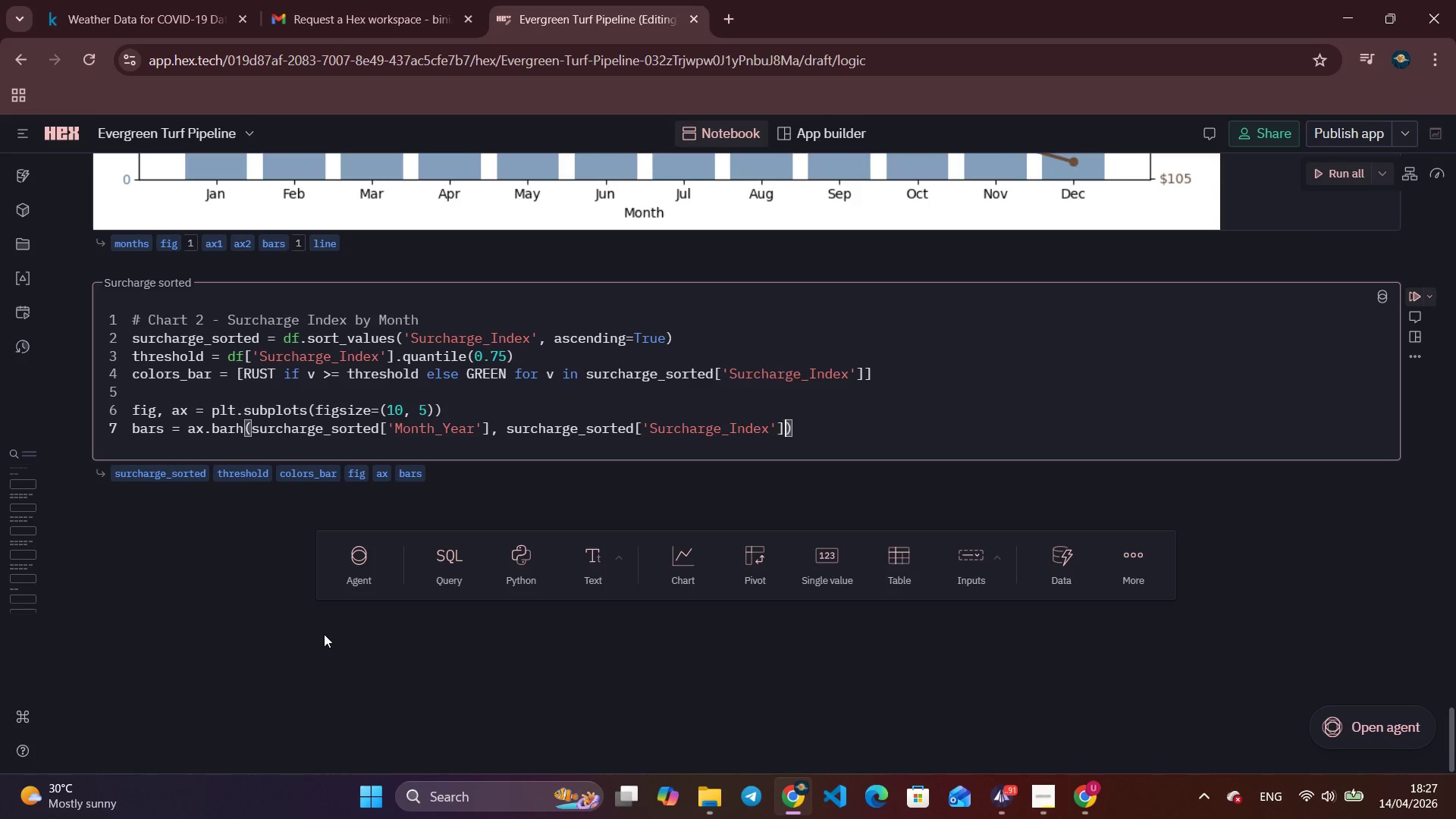 
key(ArrowRight)
 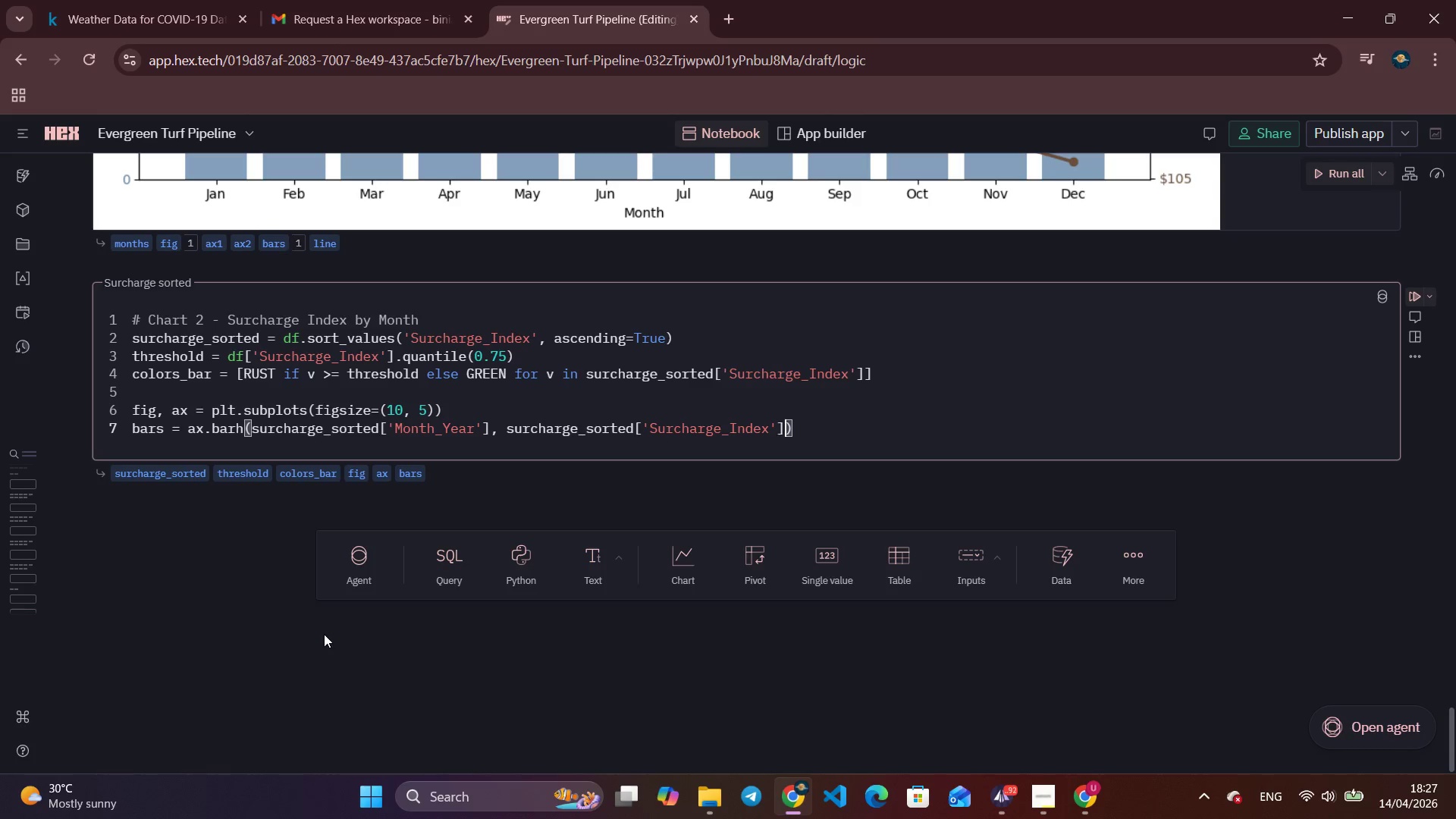 
type(, coo)
key(Backspace)
type(lor=colors_bar, edgecolor='white)
 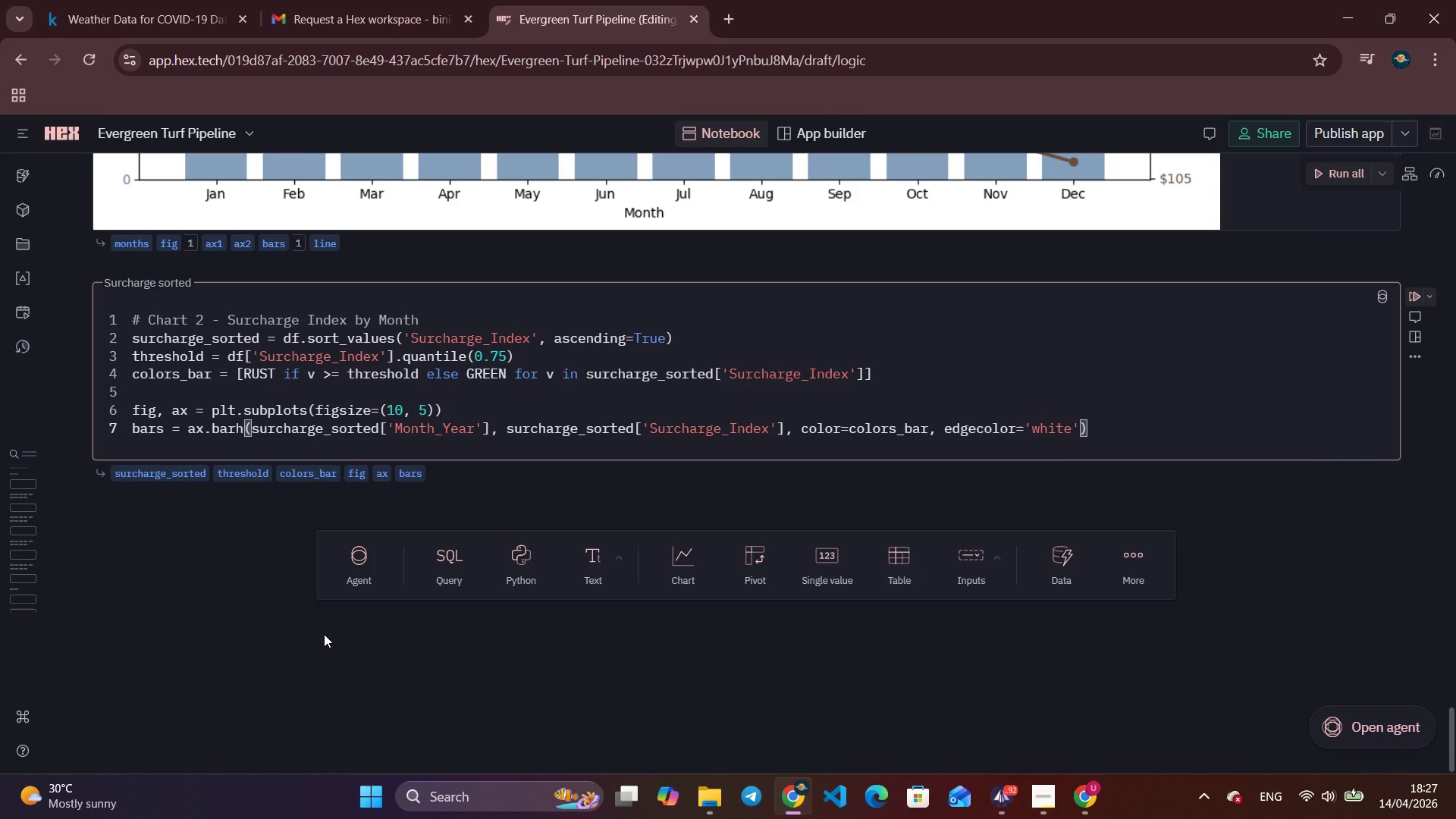 
key(ArrowRight)
 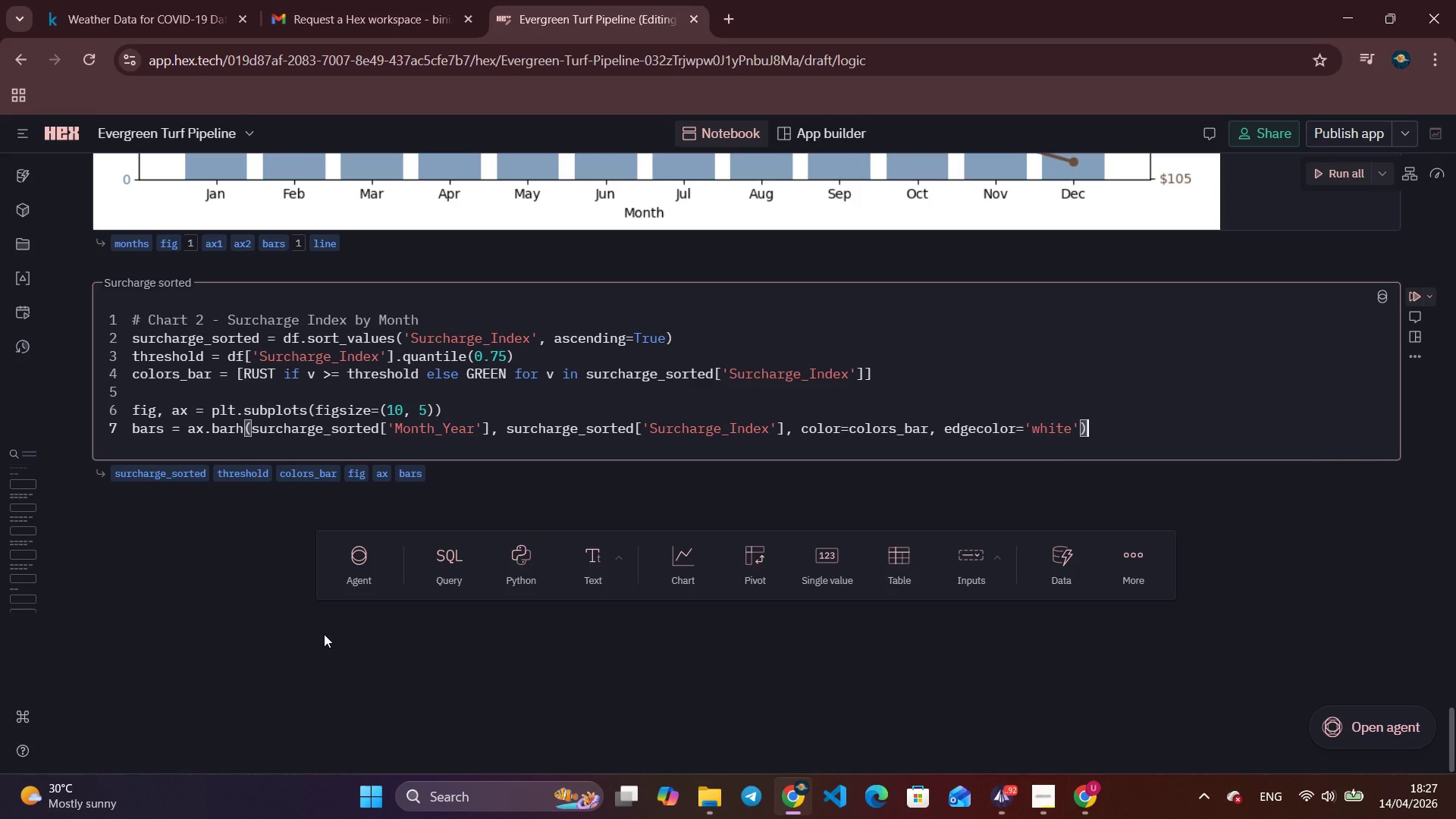 
key(ArrowRight)
 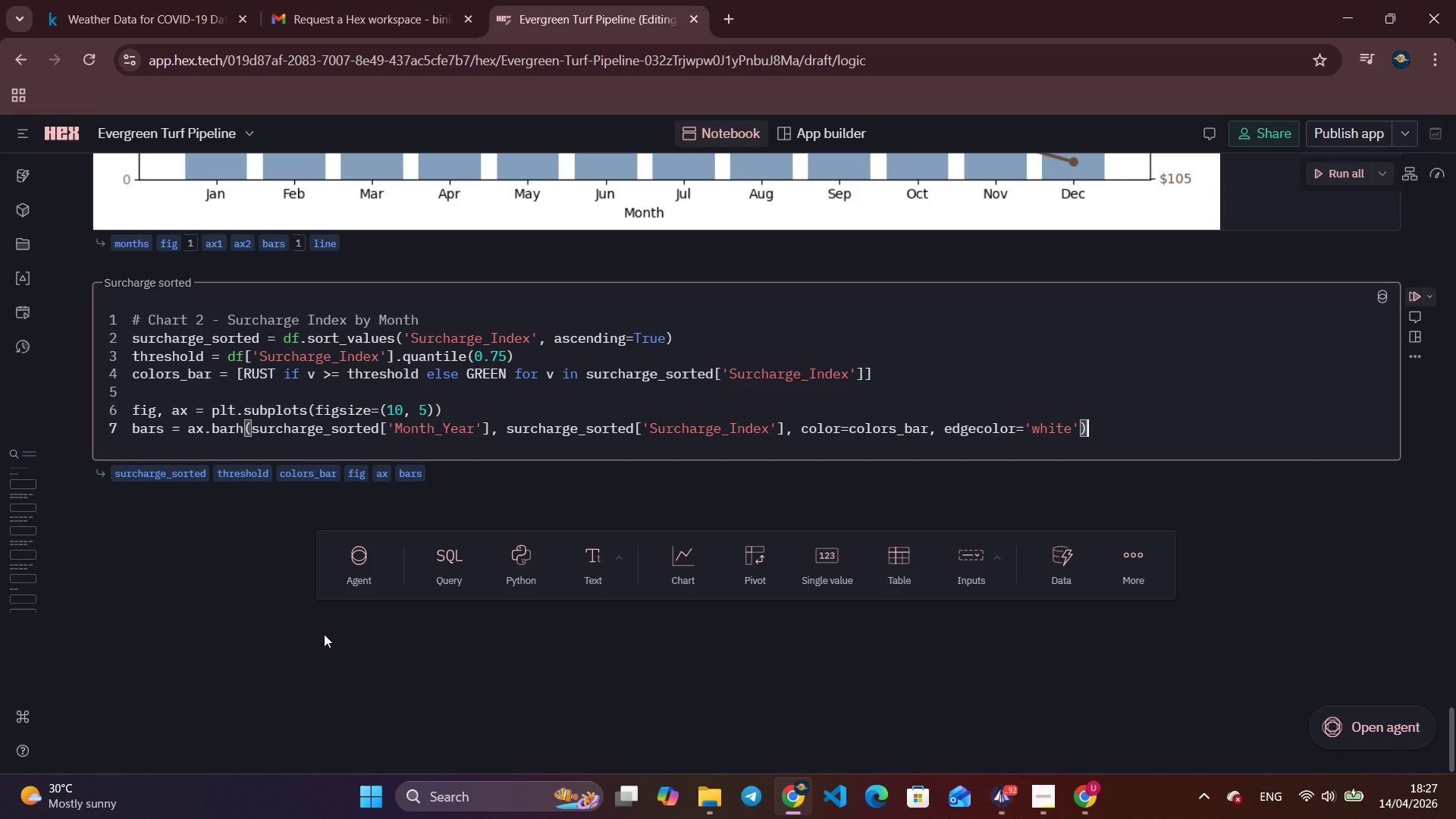 
key(Enter)
 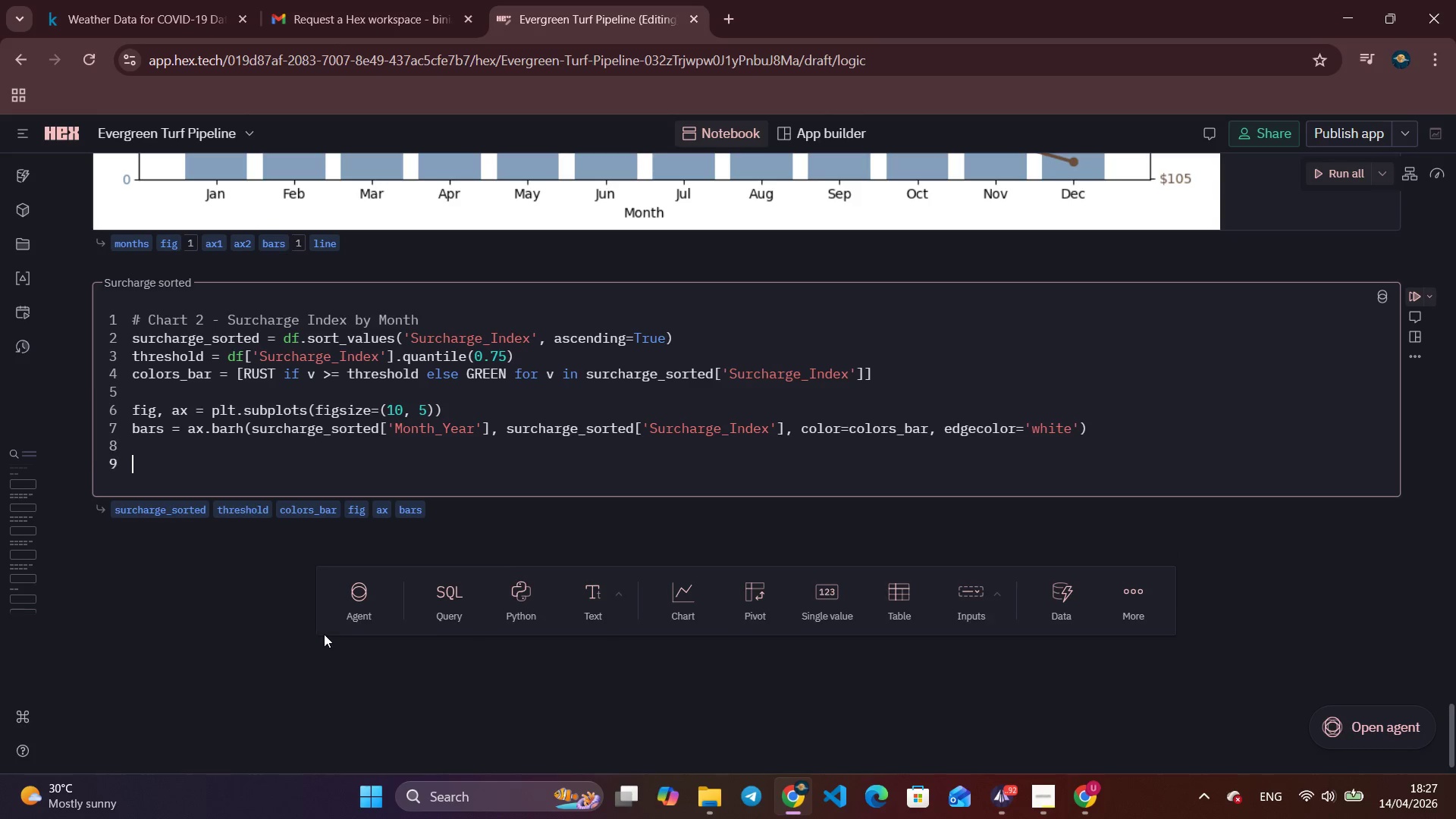 
key(Enter)
 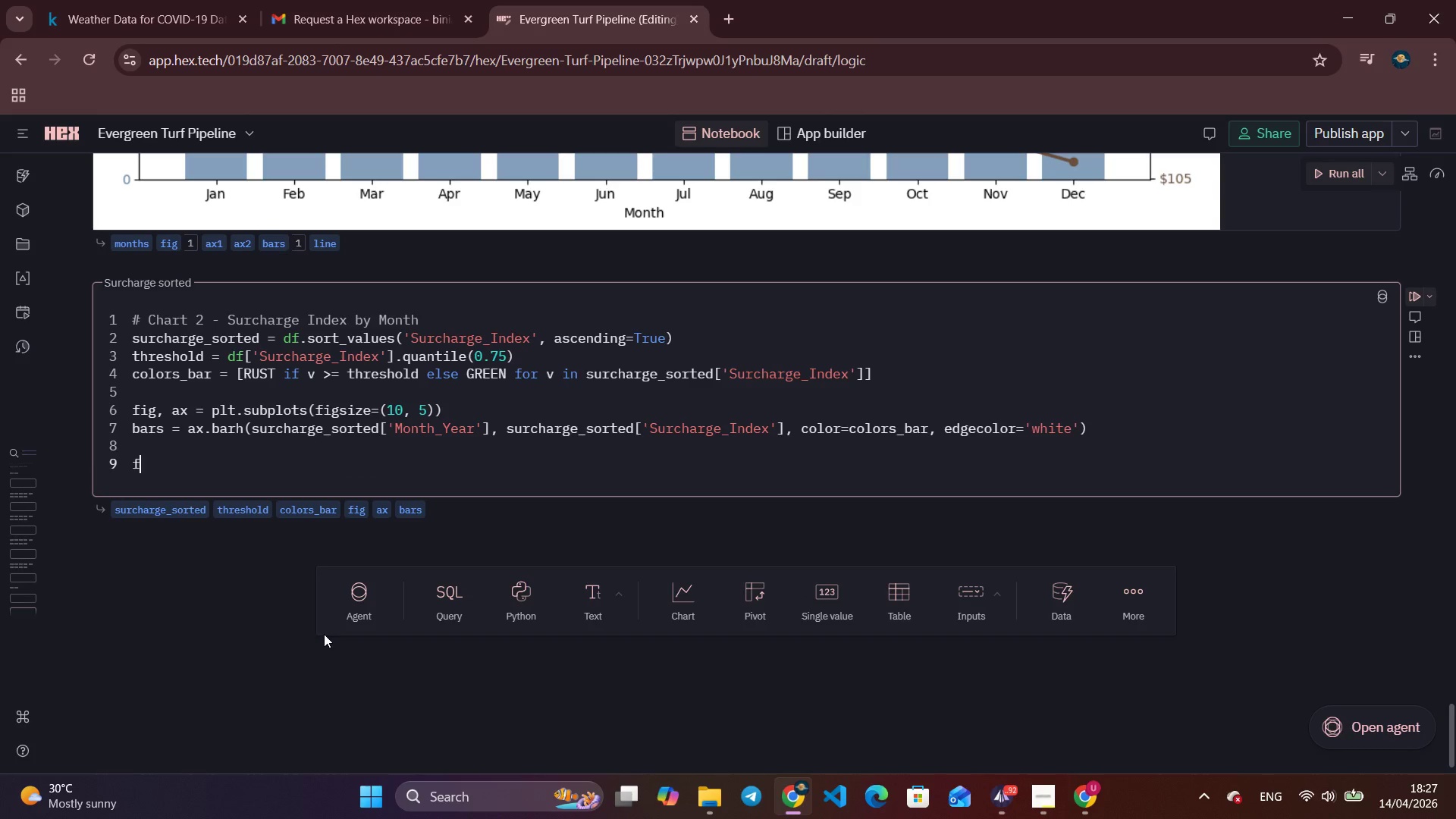 
type(for bar, vala)
key(Backspace)
type( in zip )
key(Backspace)
type((bars)
key(Tab)
key(Tab)
key(Tab)
key(Tab)
 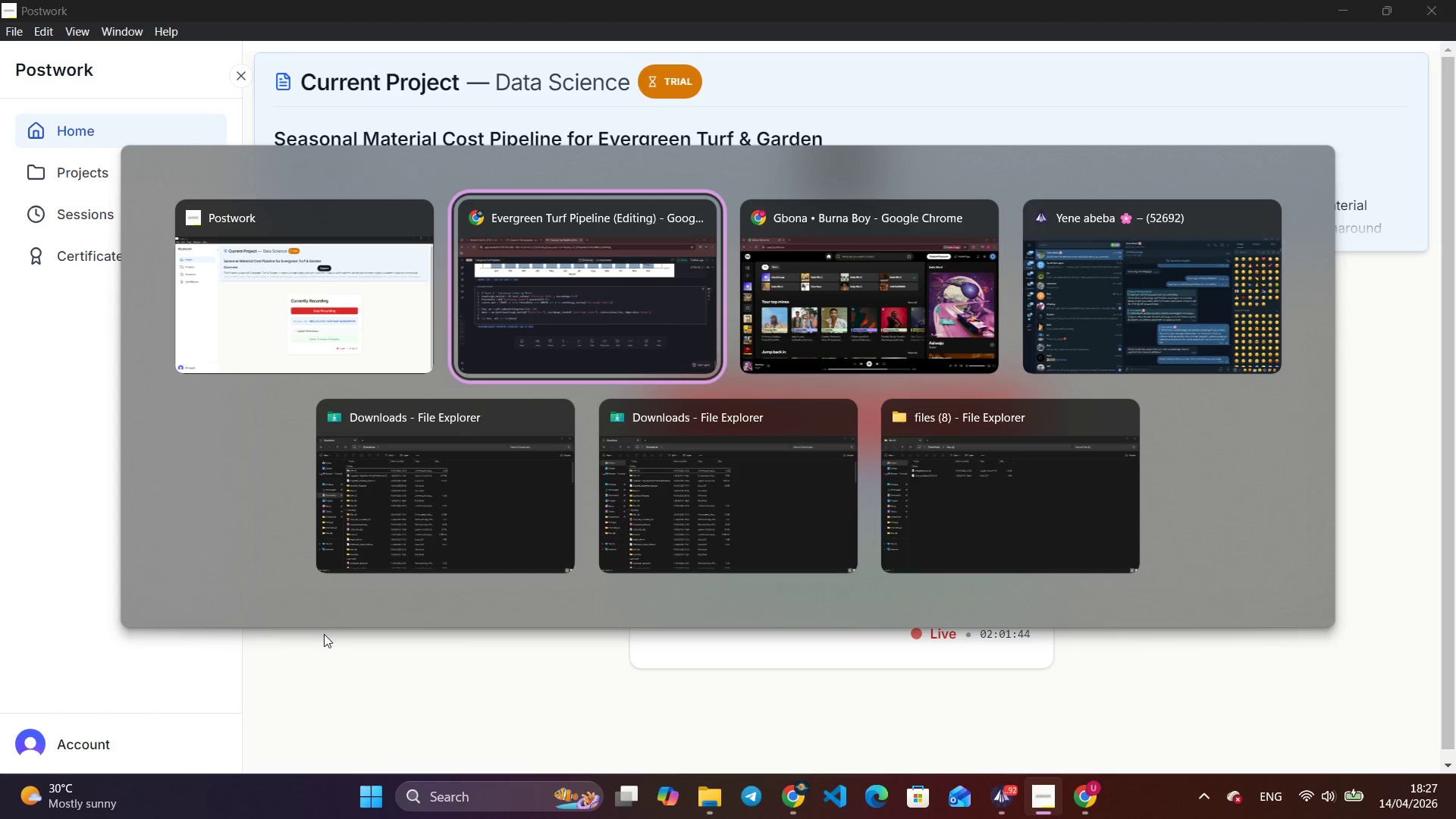 
 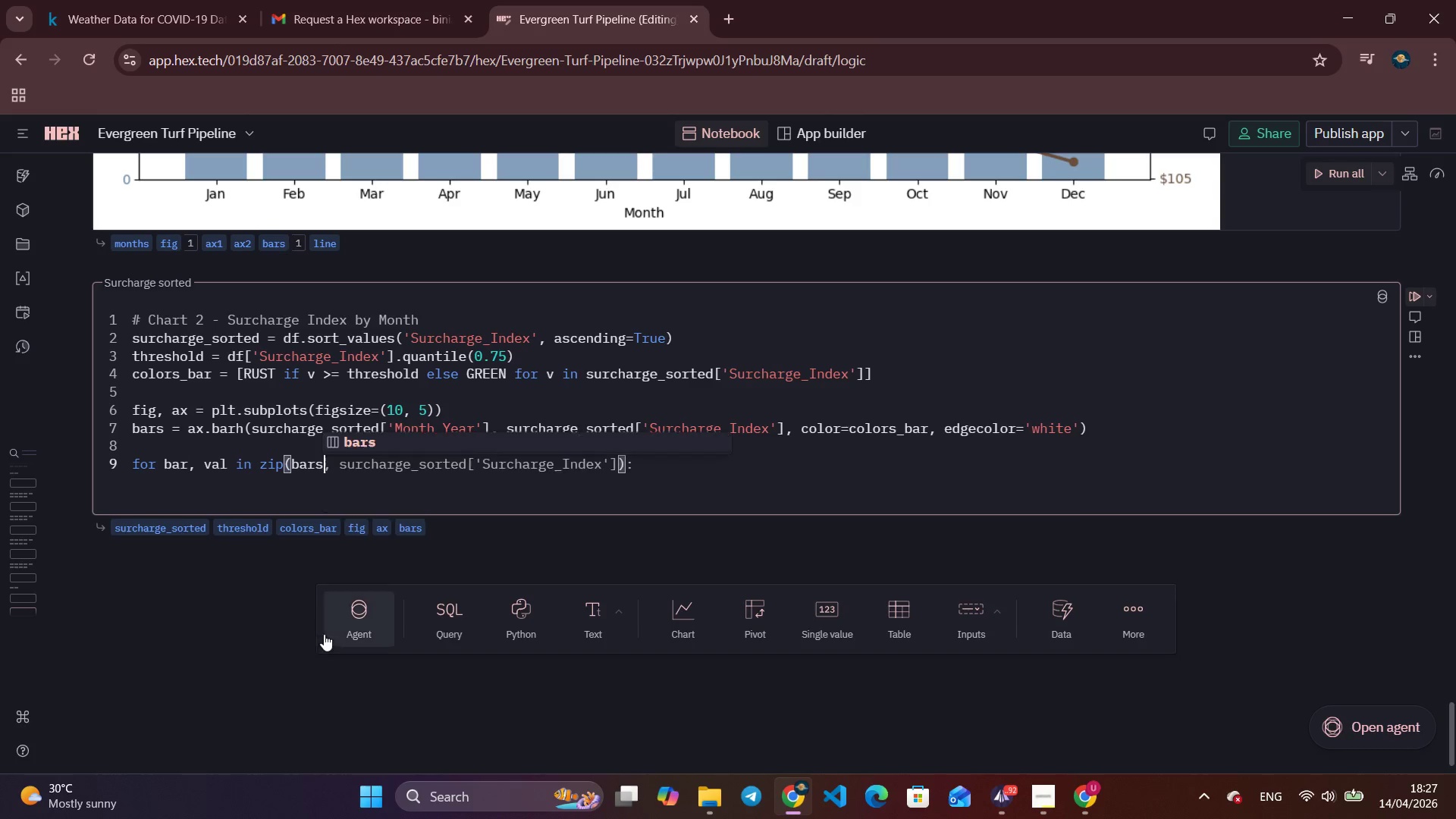 
hold_key(key=AltLeft, duration=1.41)